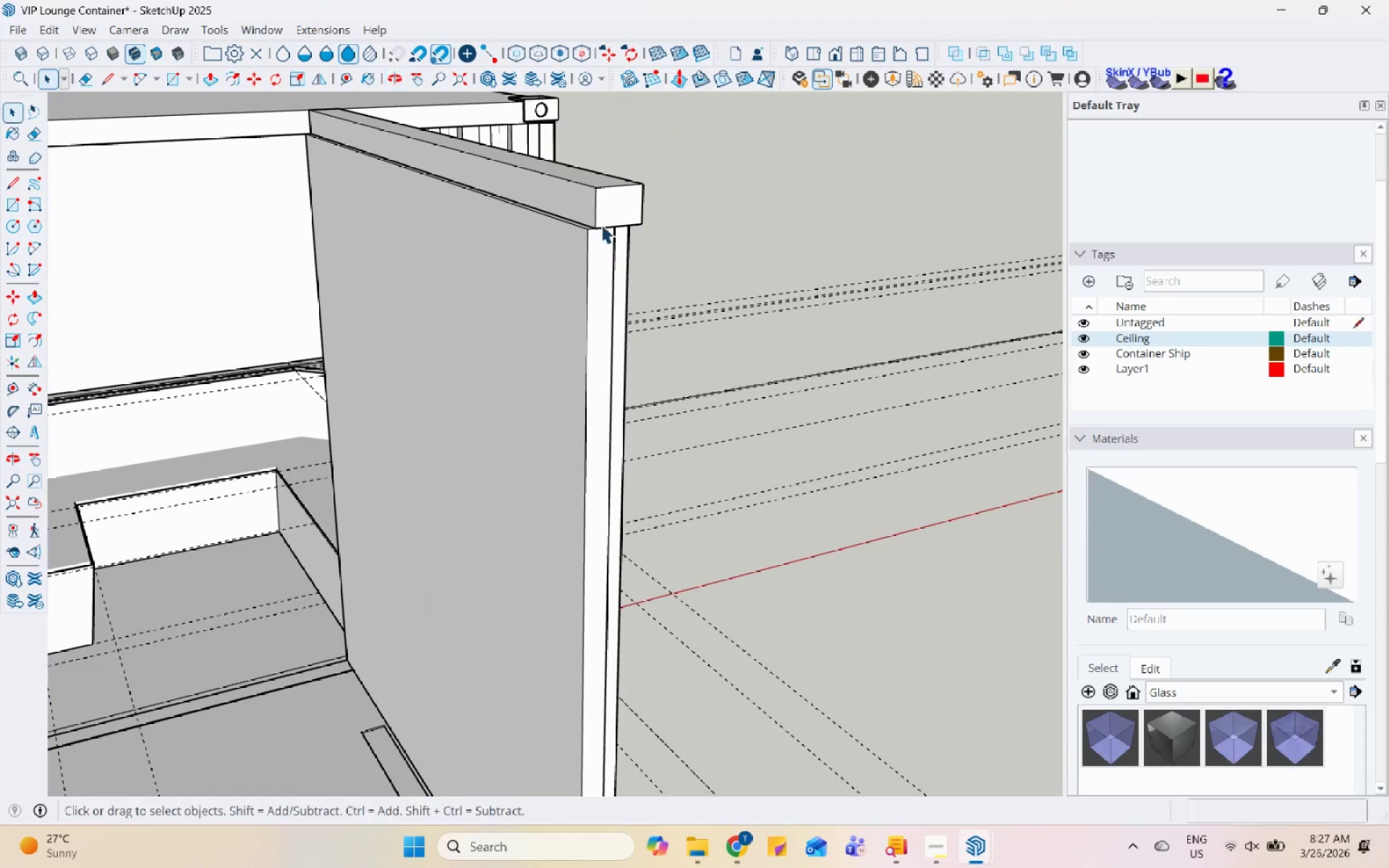 
double_click([574, 210])
 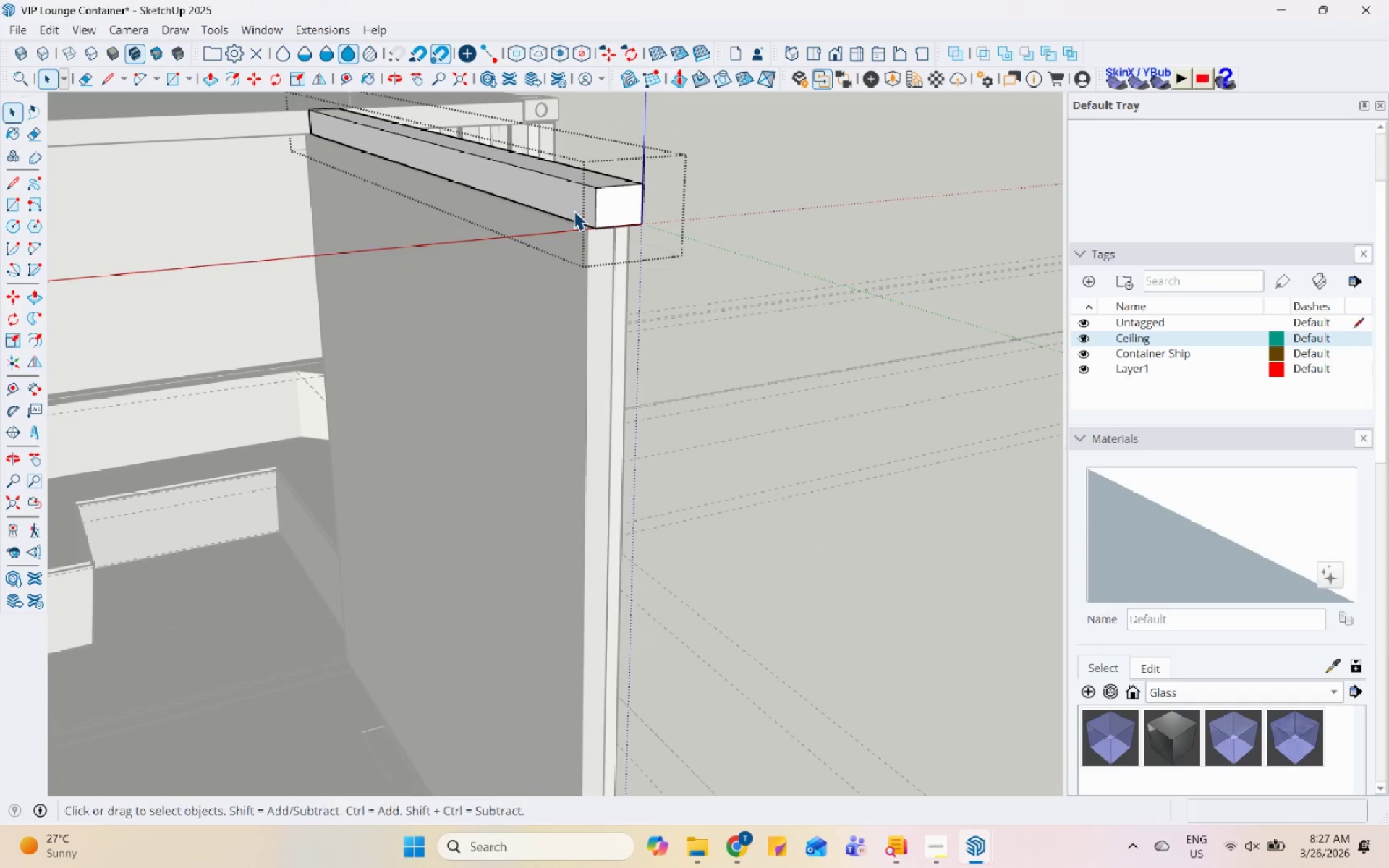 
triple_click([574, 210])
 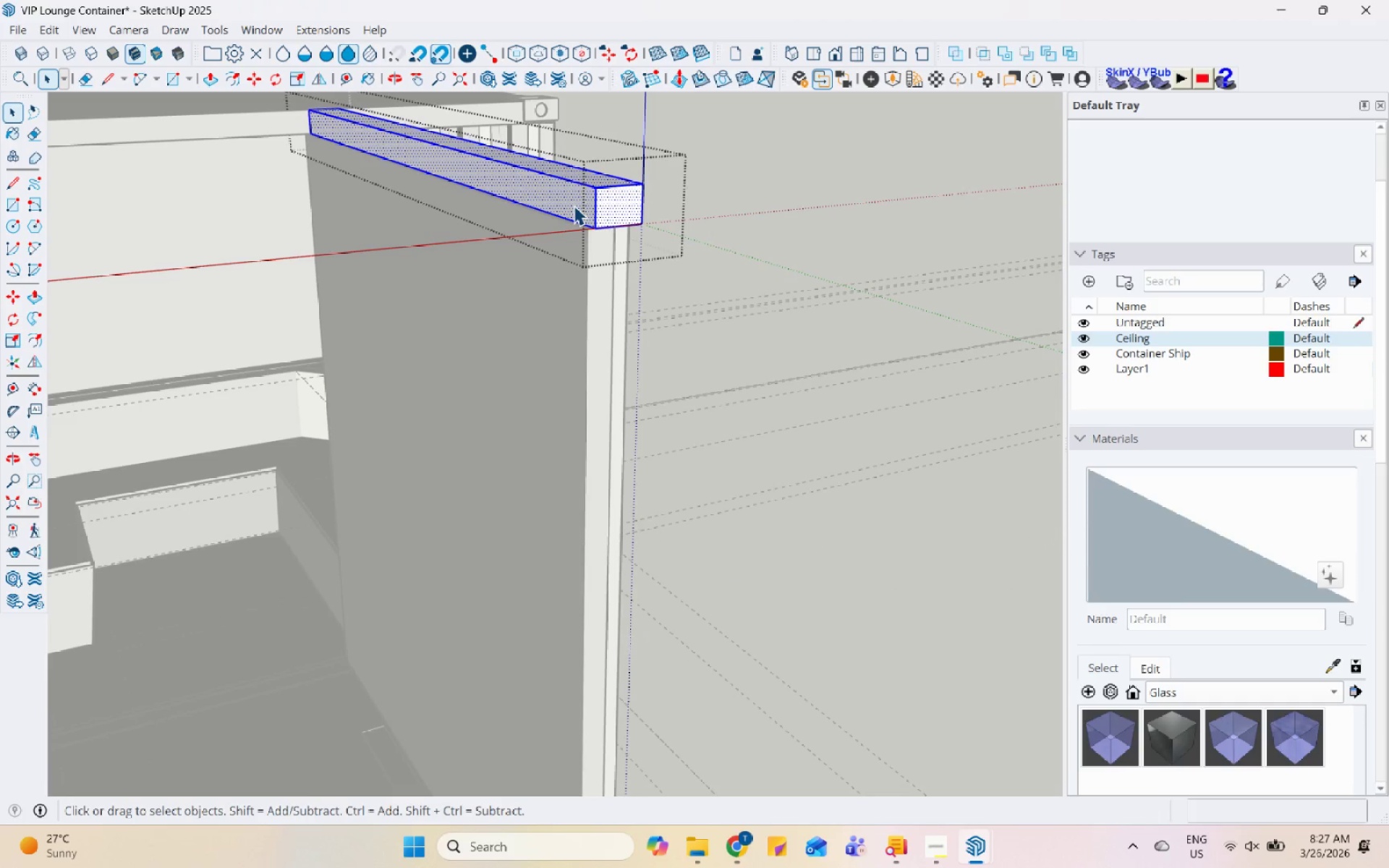 
left_click([574, 205])
 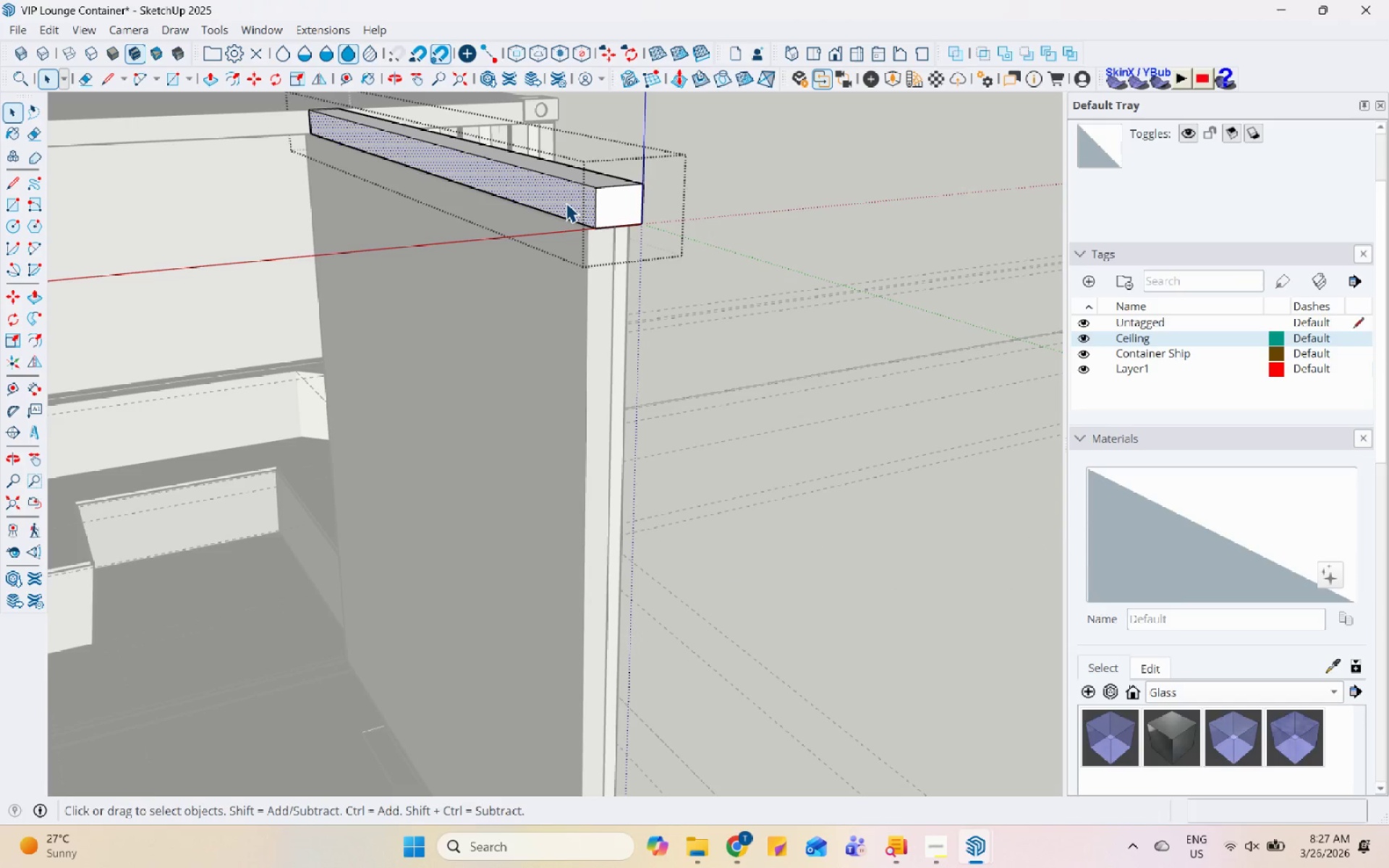 
key(P)
 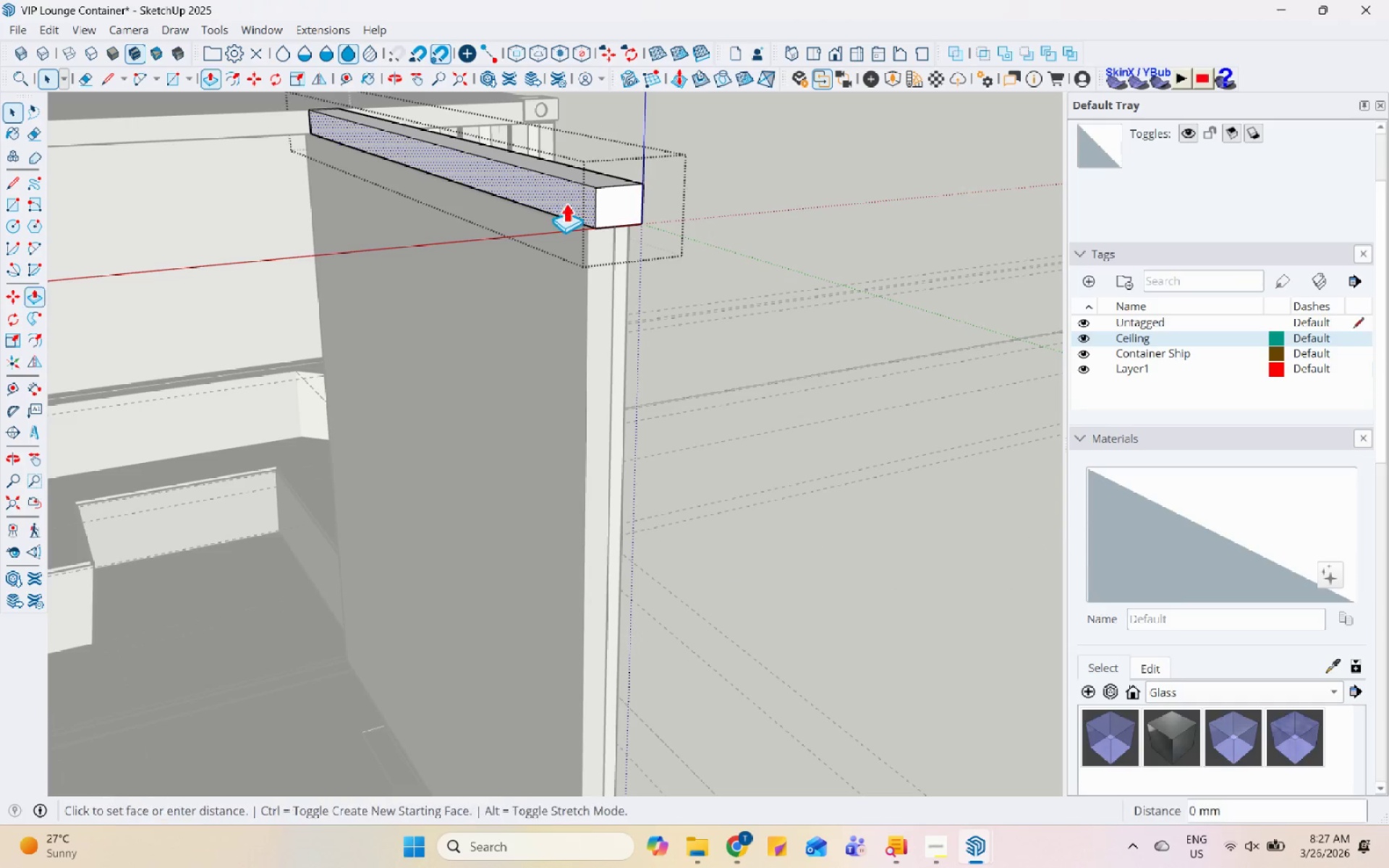 
left_click([566, 203])
 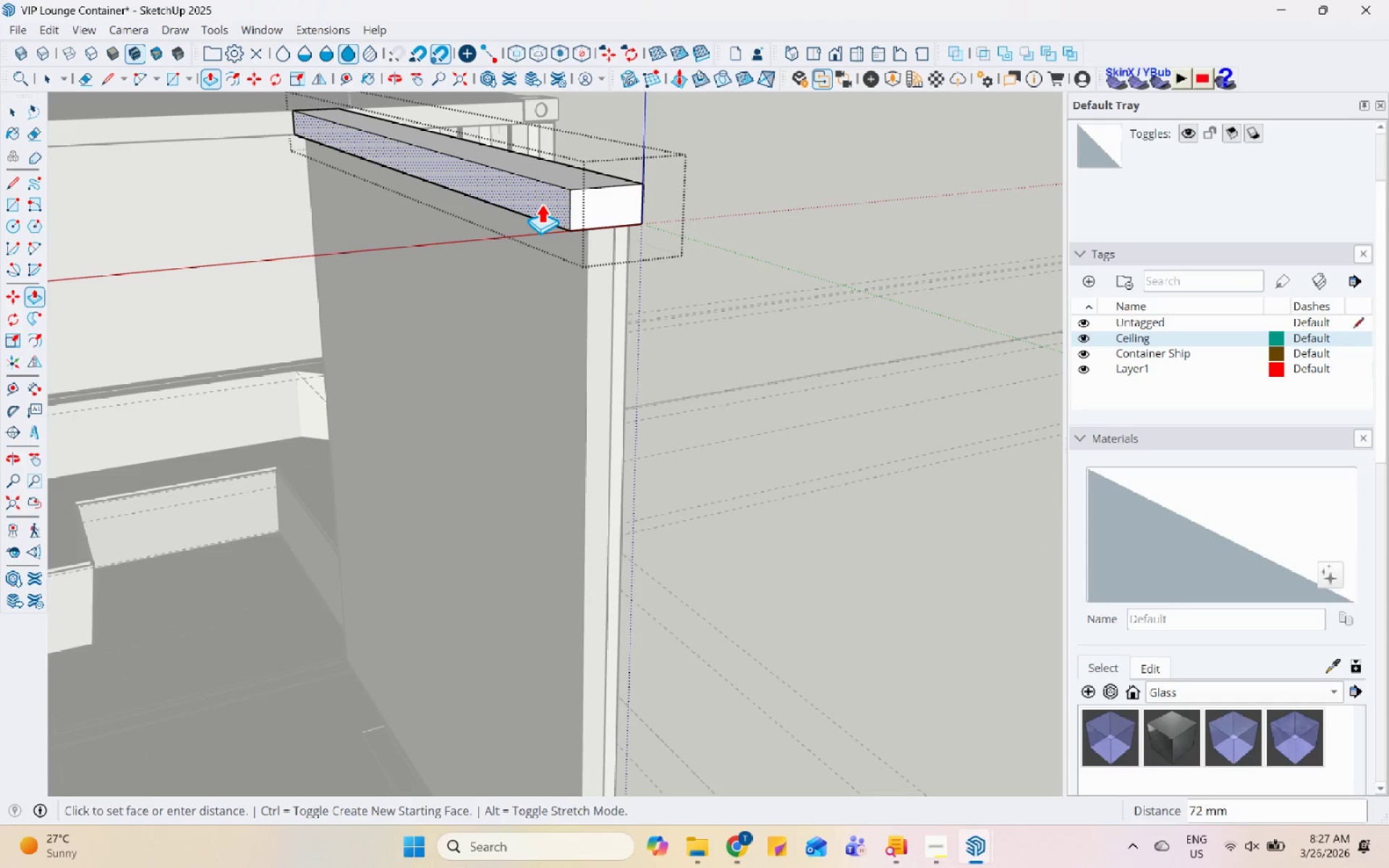 
left_click([538, 203])
 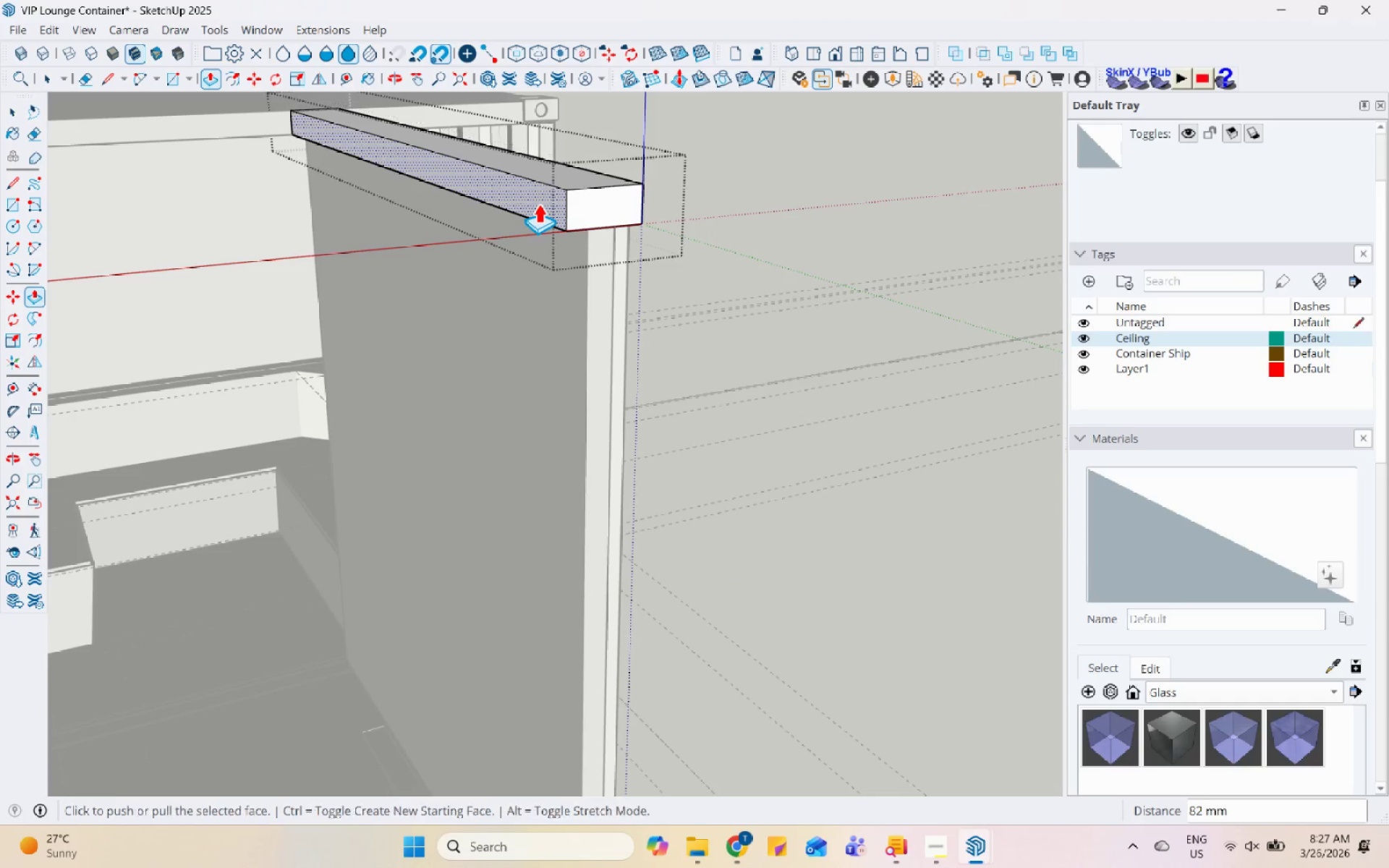 
key(Space)
 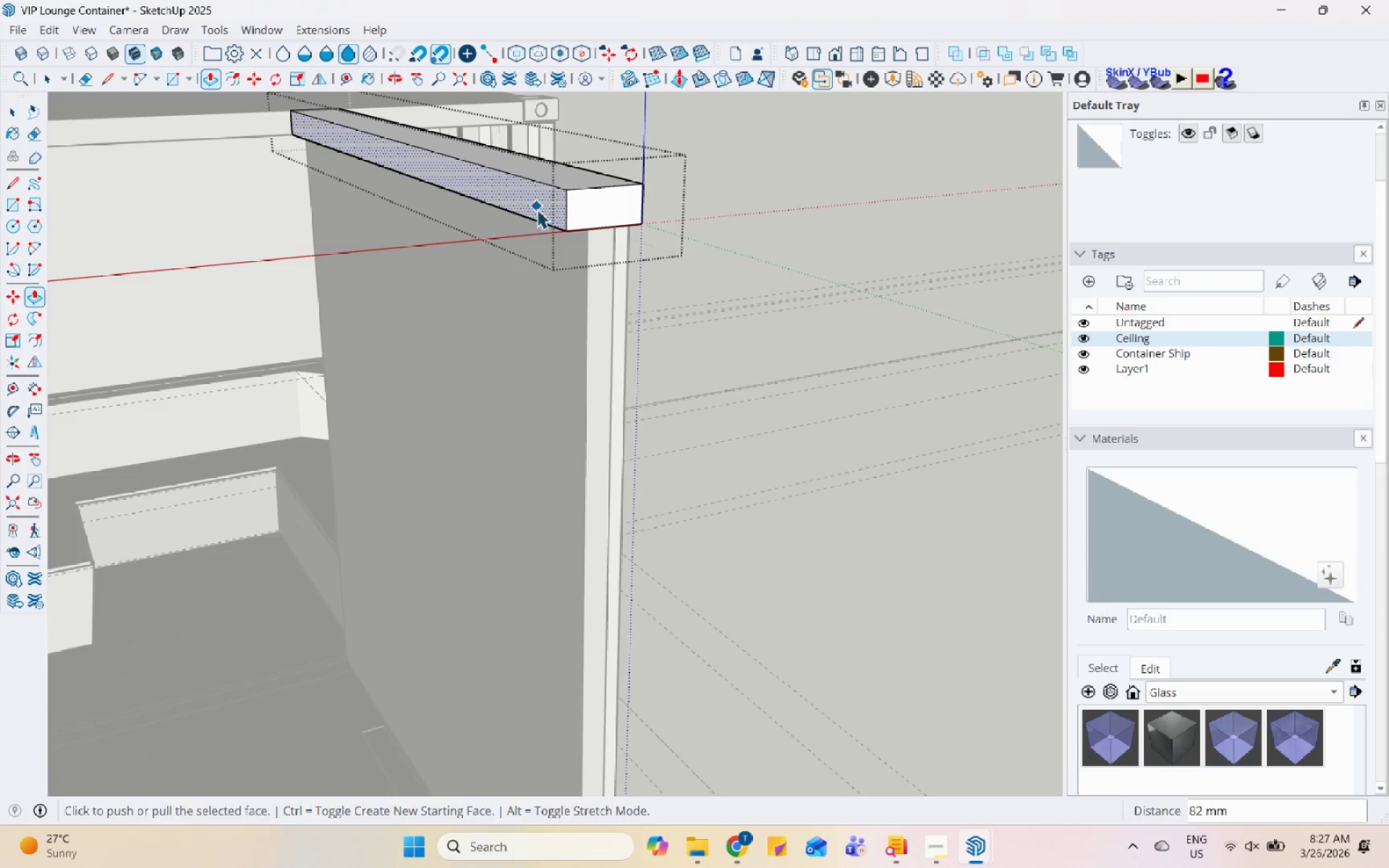 
key(Escape)
 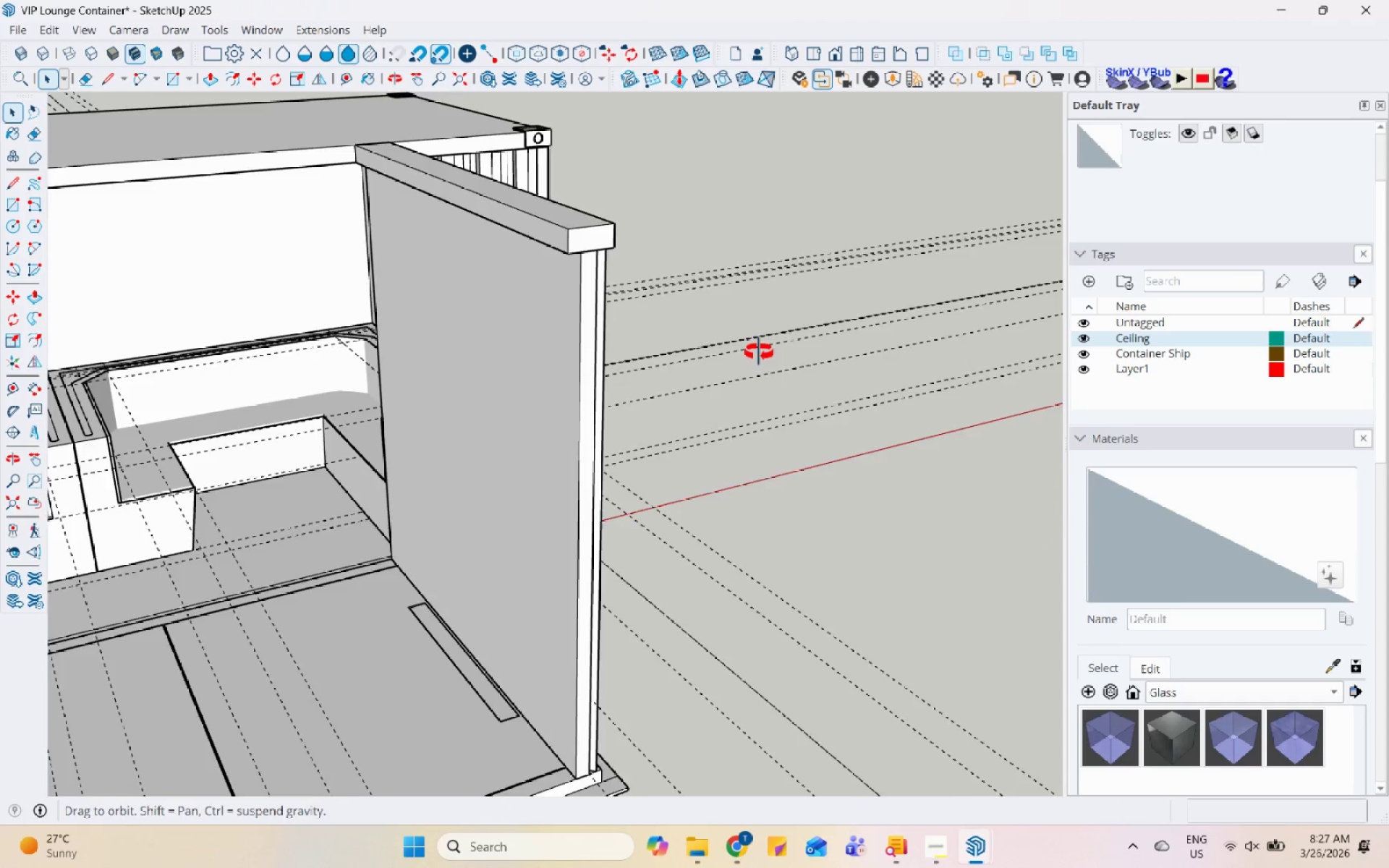 
scroll: coordinate [817, 223], scroll_direction: down, amount: 26.0
 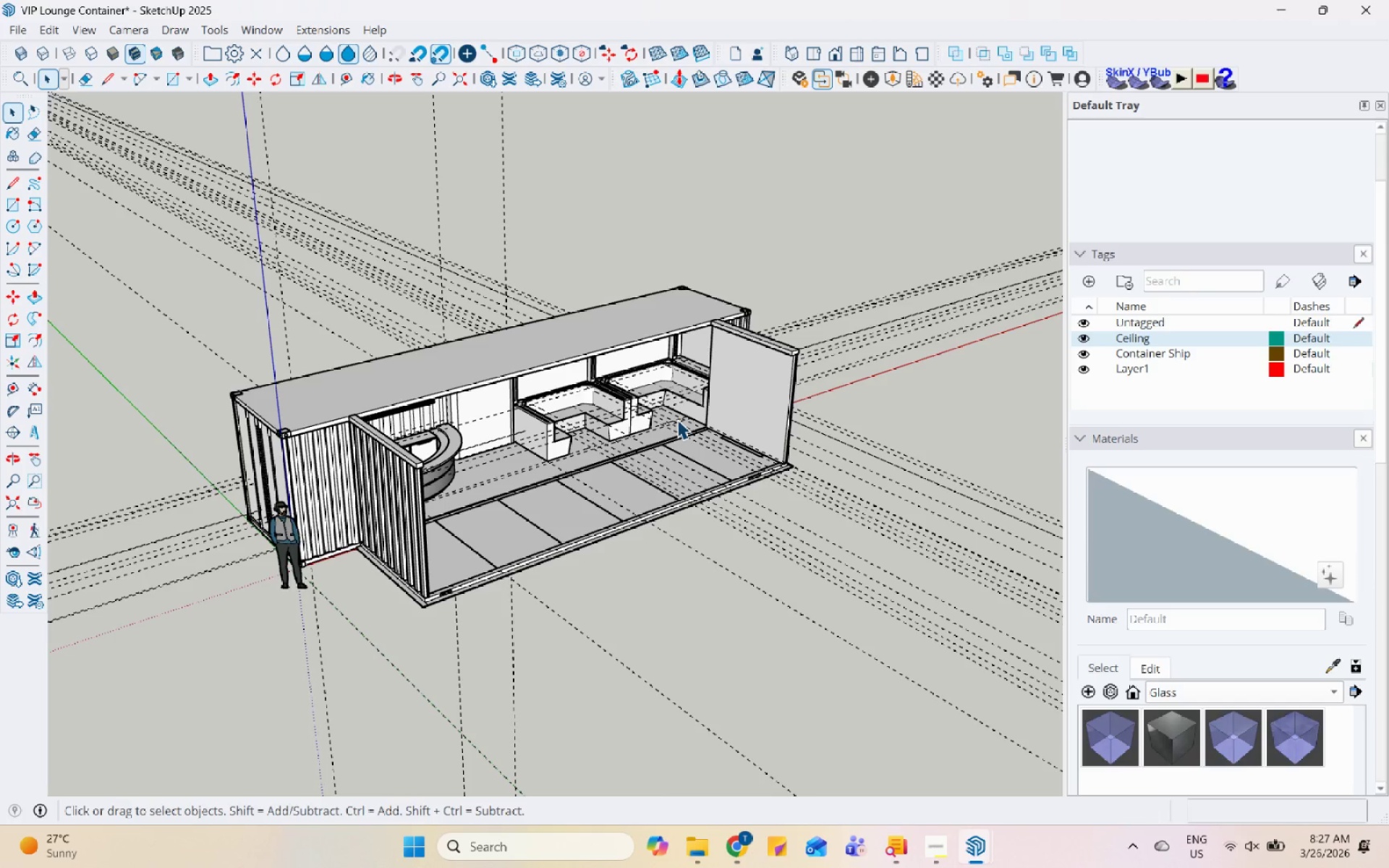 
scroll: coordinate [616, 400], scroll_direction: up, amount: 8.0
 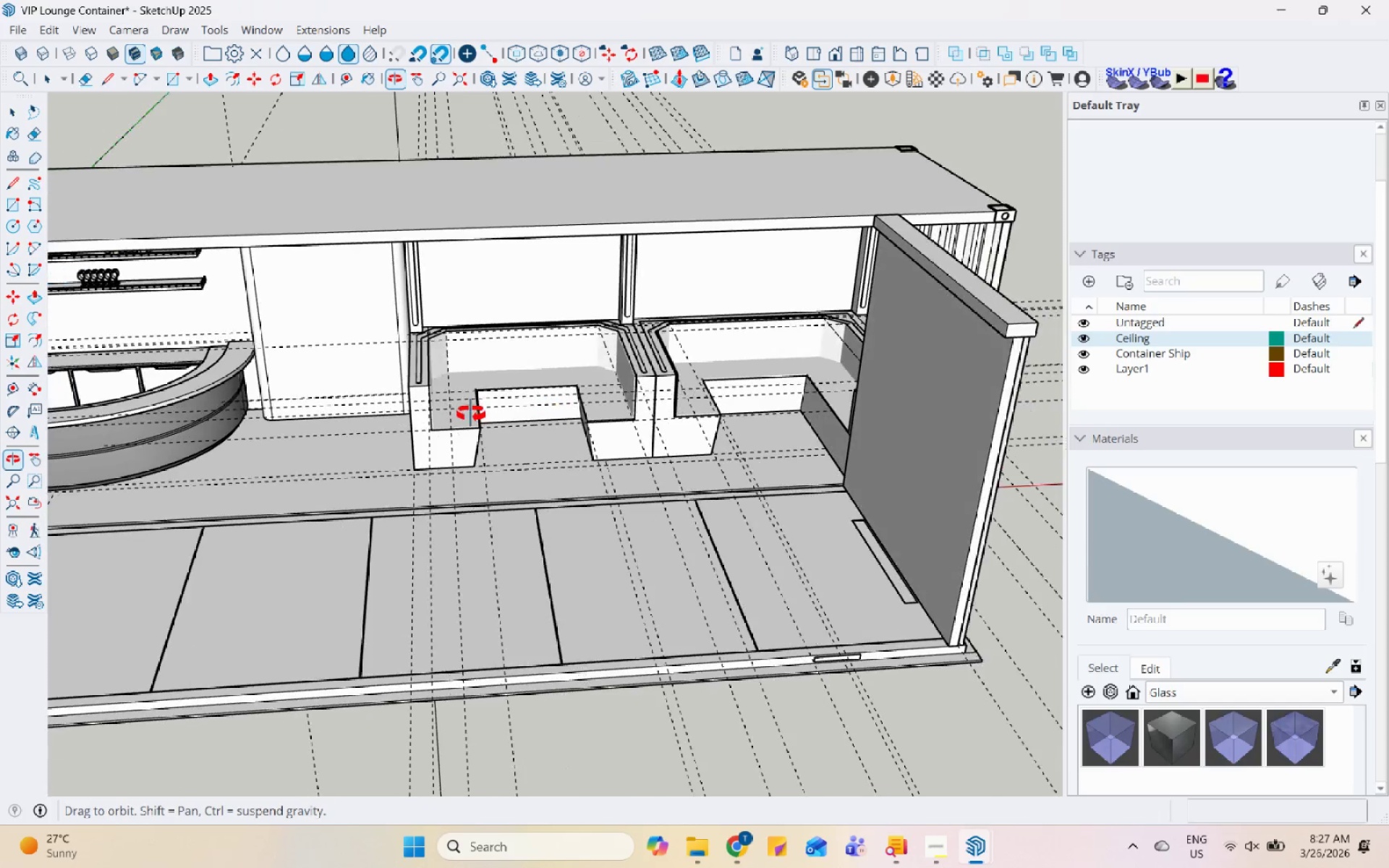 
scroll: coordinate [467, 420], scroll_direction: down, amount: 4.0
 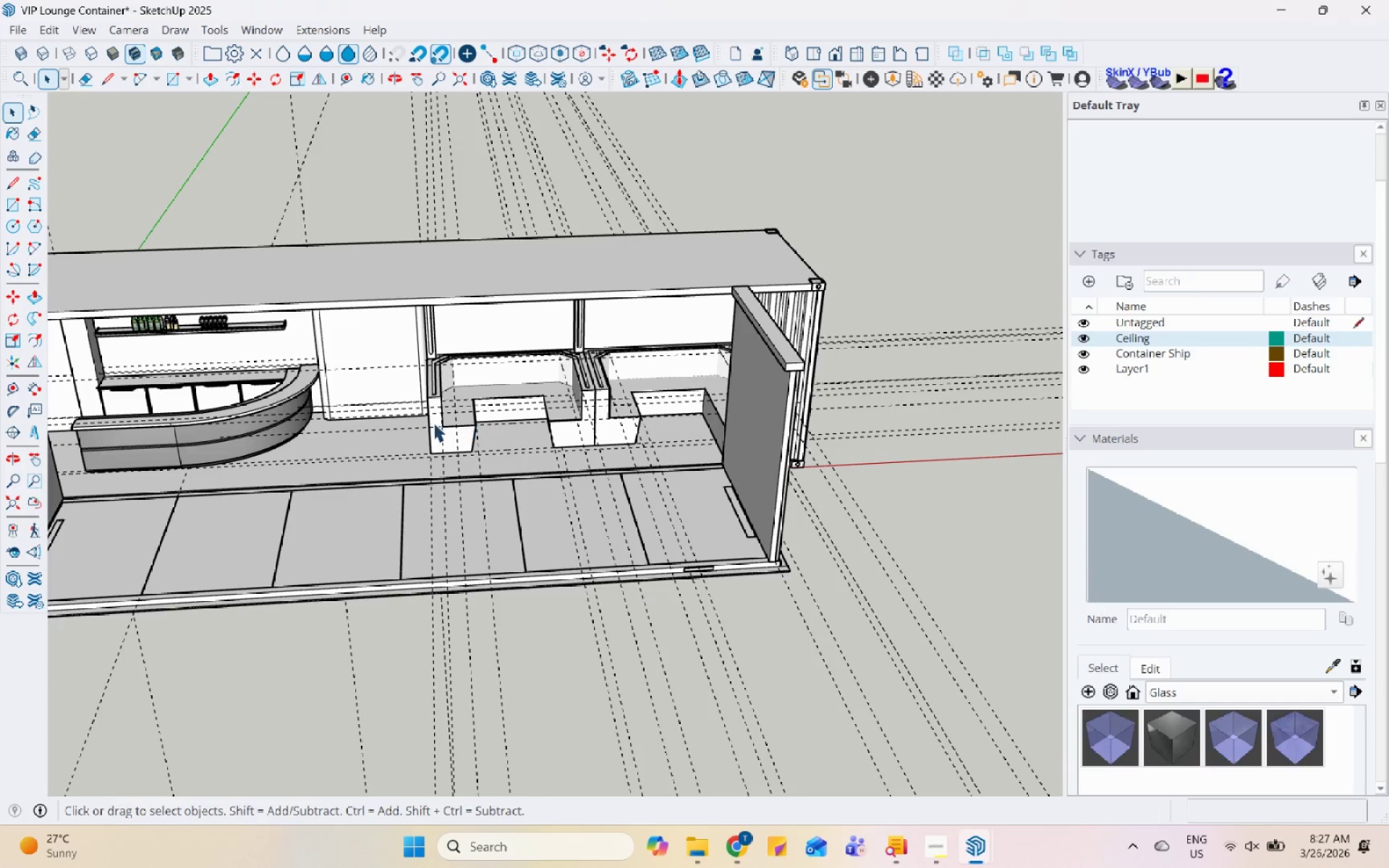 
scroll: coordinate [420, 386], scroll_direction: up, amount: 3.0
 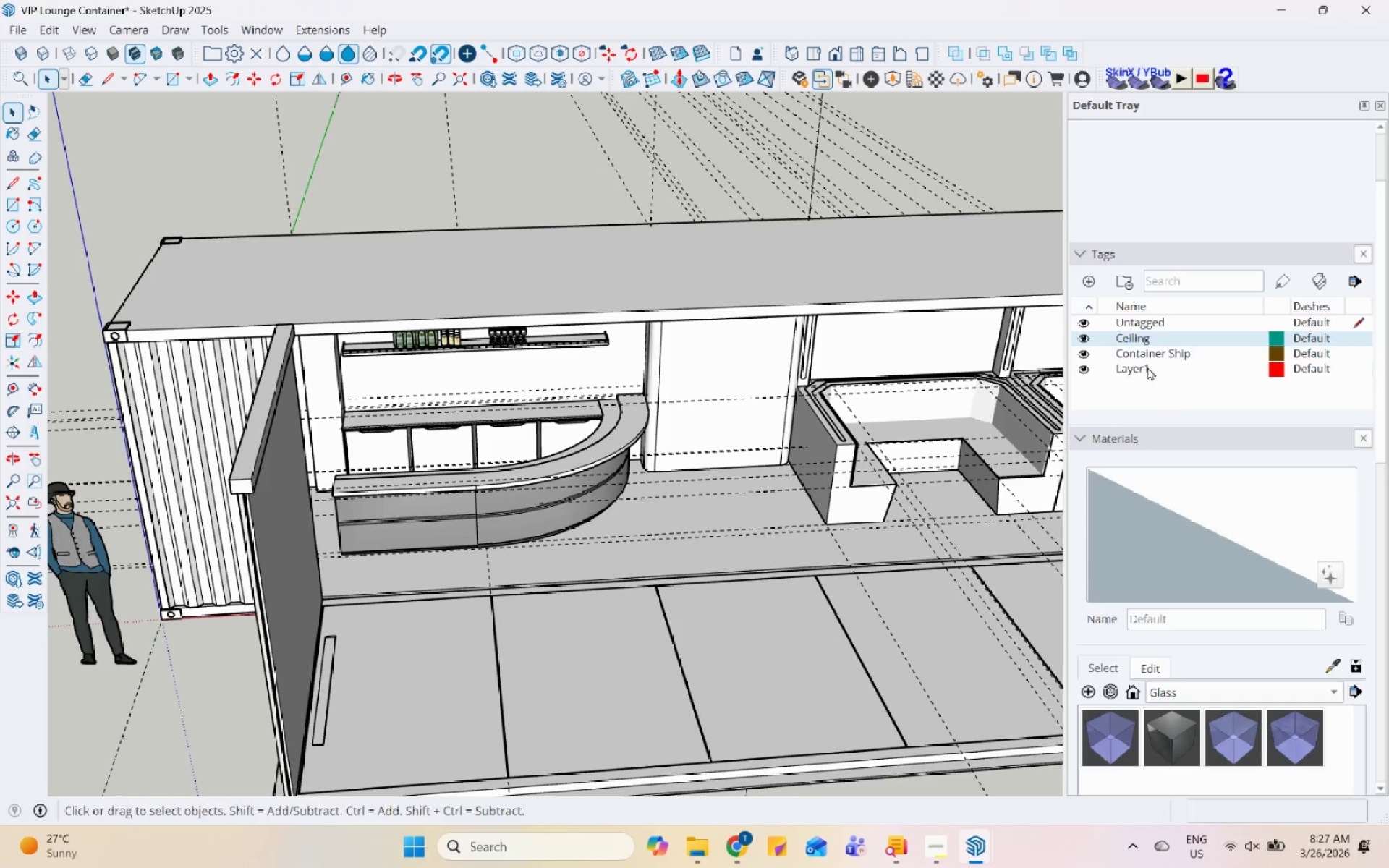 
left_click([1082, 341])
 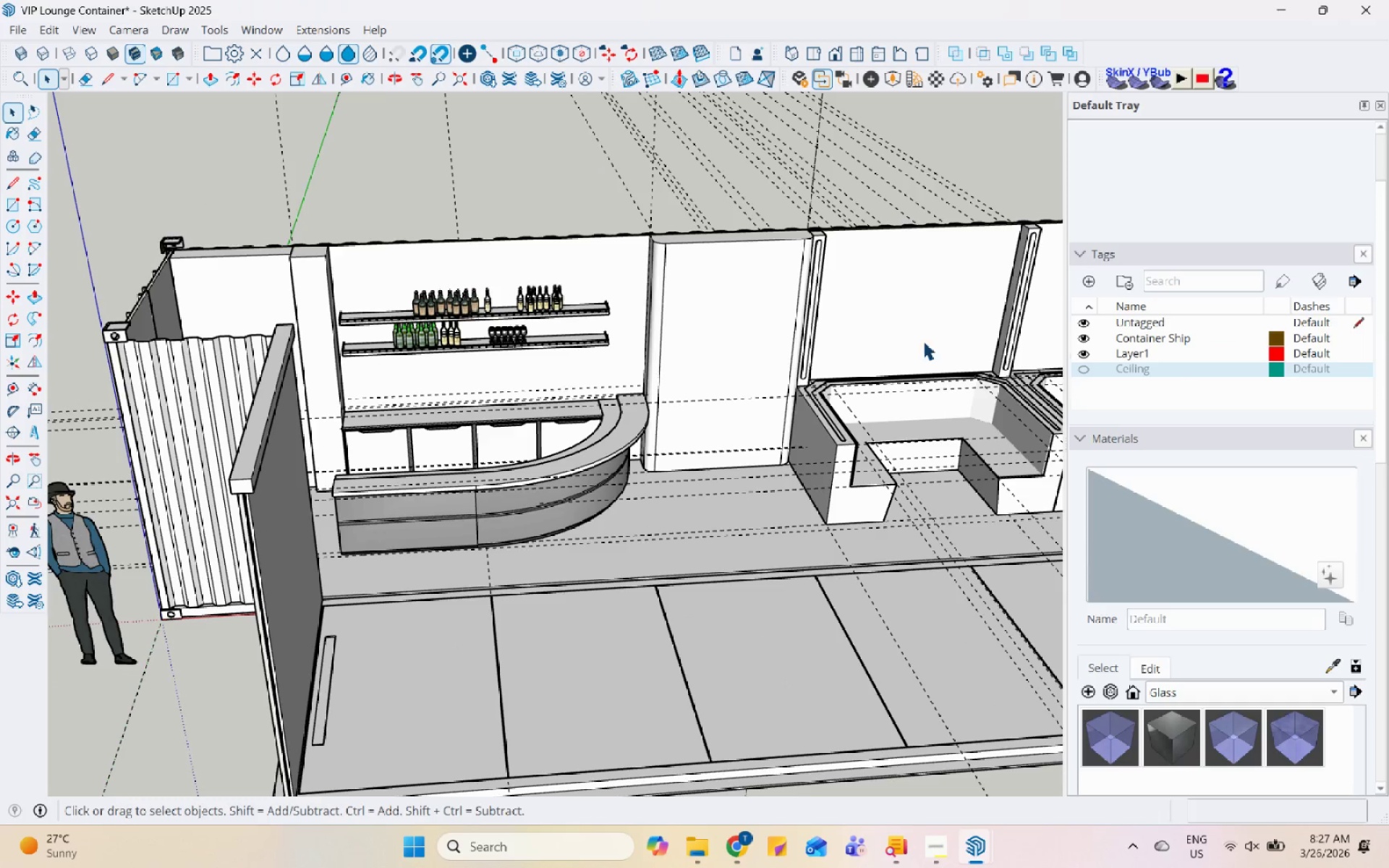 
scroll: coordinate [537, 312], scroll_direction: up, amount: 8.0
 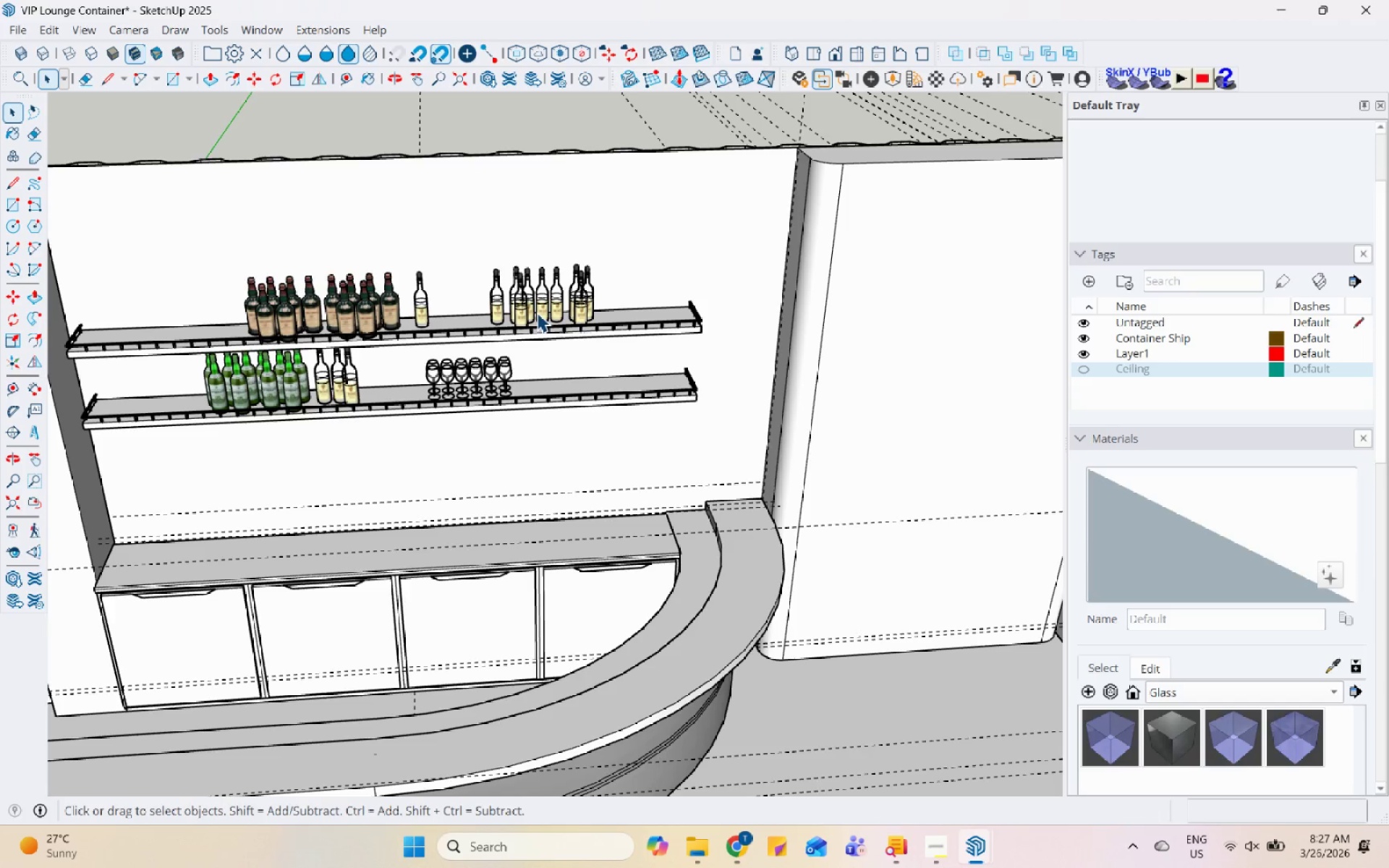 
wait(9.65)
 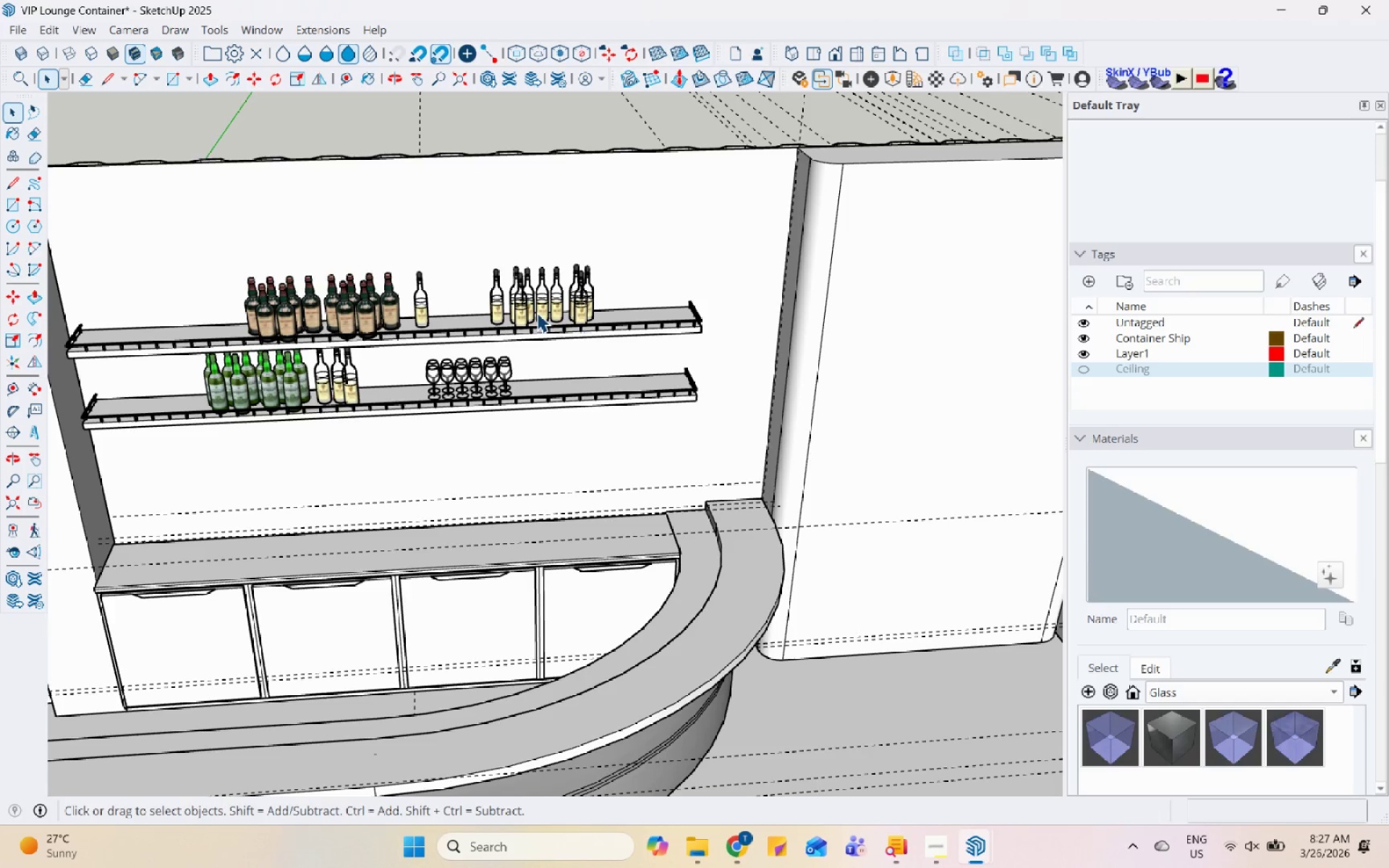 
scroll: coordinate [591, 441], scroll_direction: down, amount: 7.0
 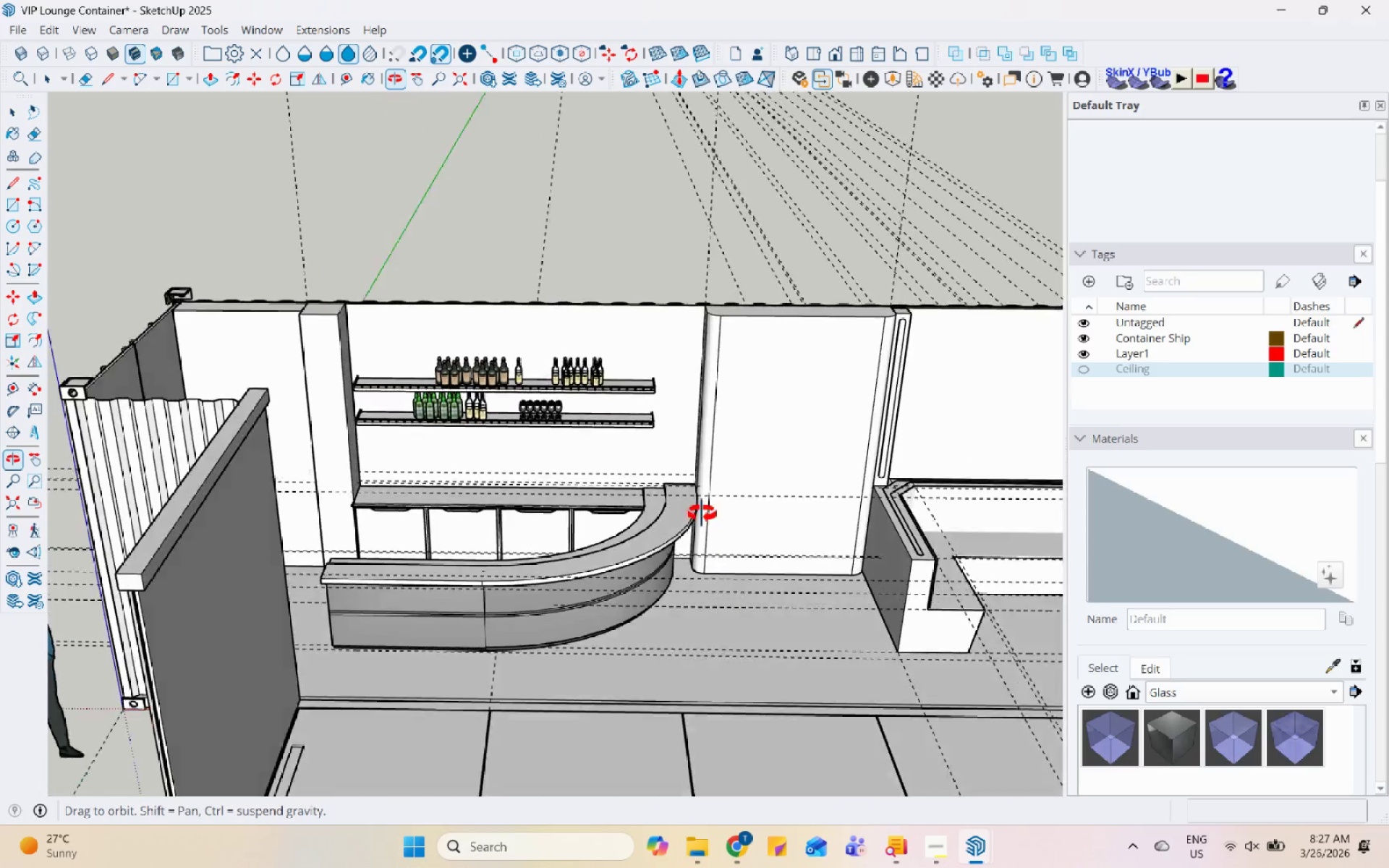 
scroll: coordinate [673, 405], scroll_direction: up, amount: 20.0
 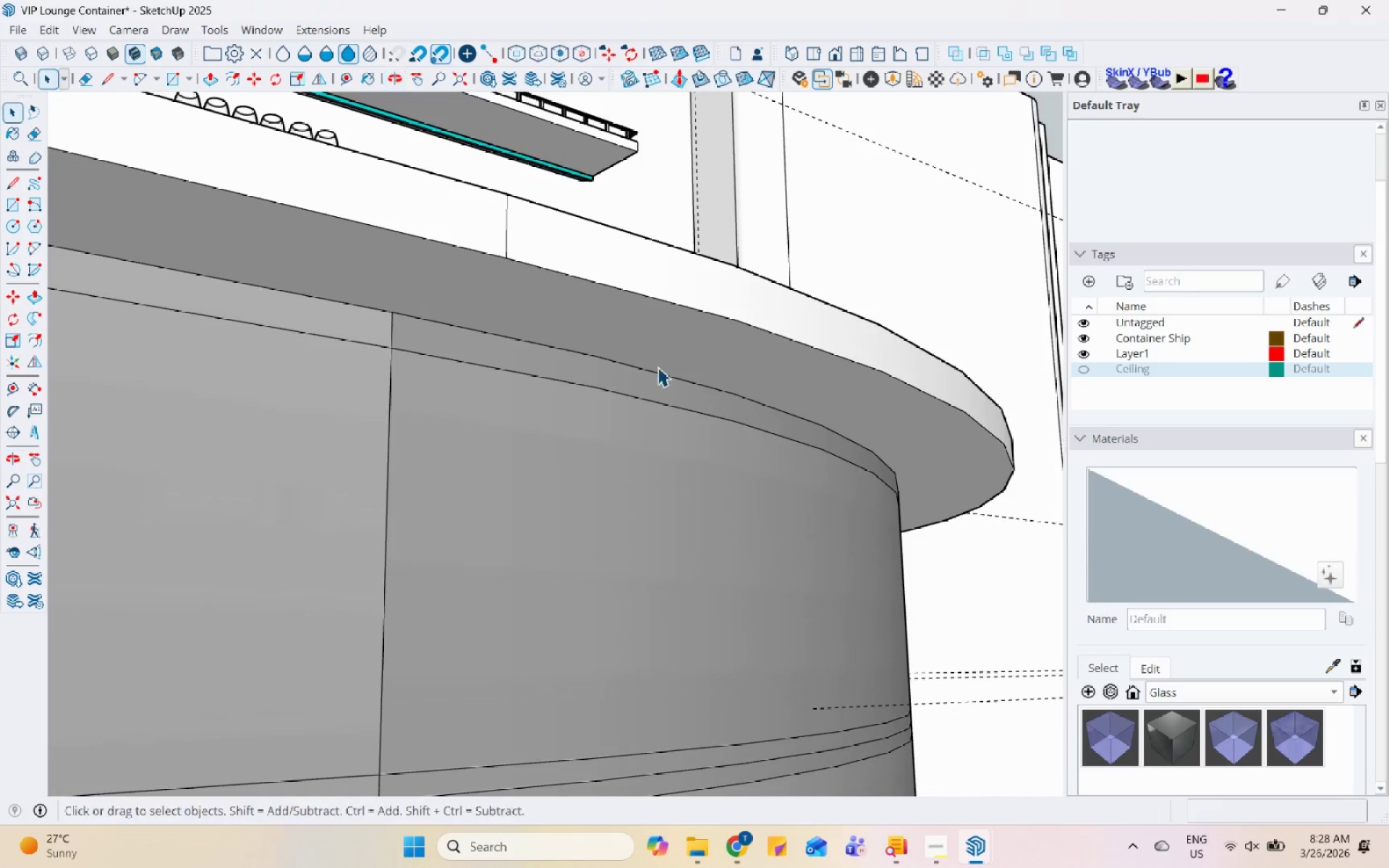 
double_click([613, 381])
 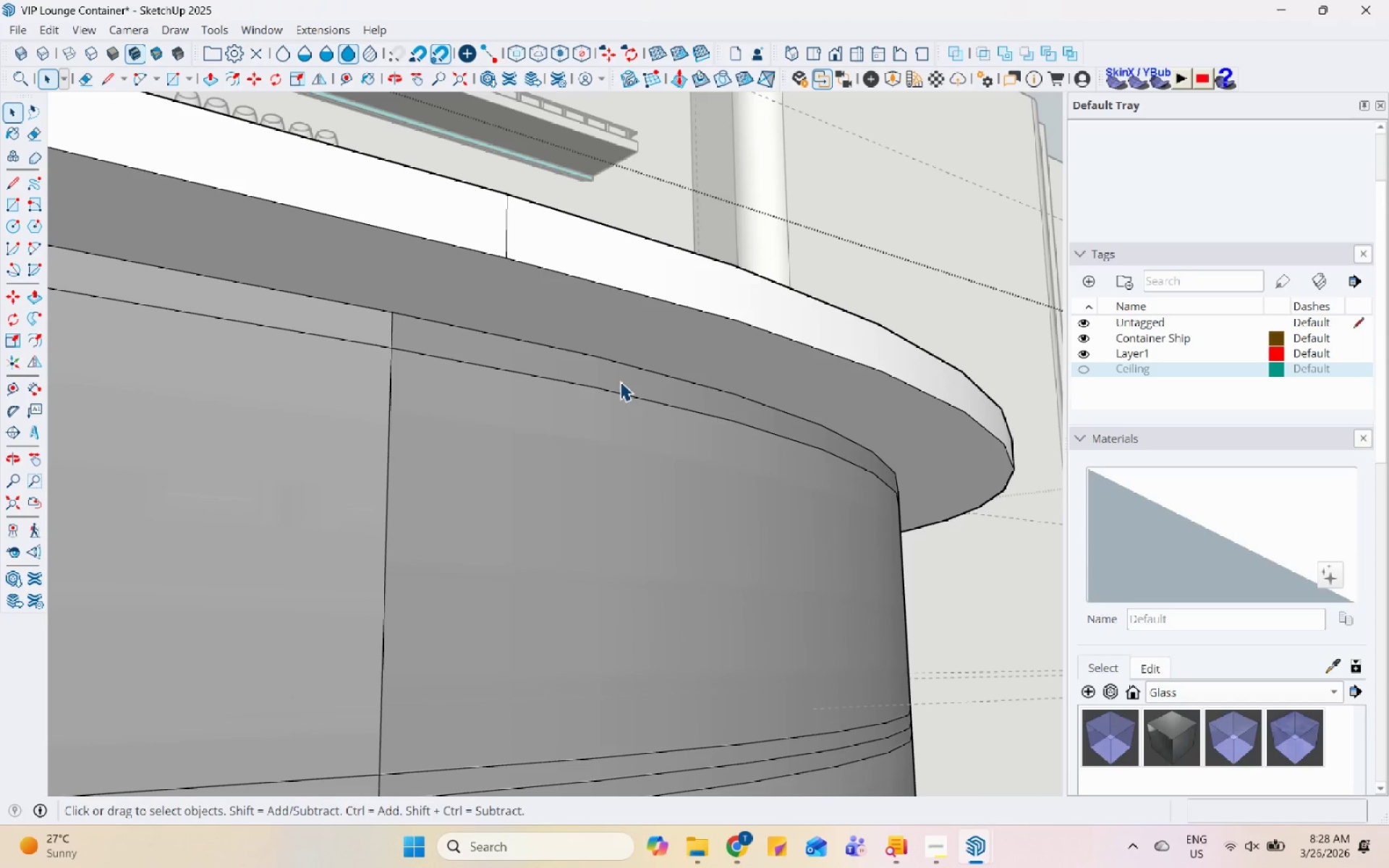 
left_click([620, 381])
 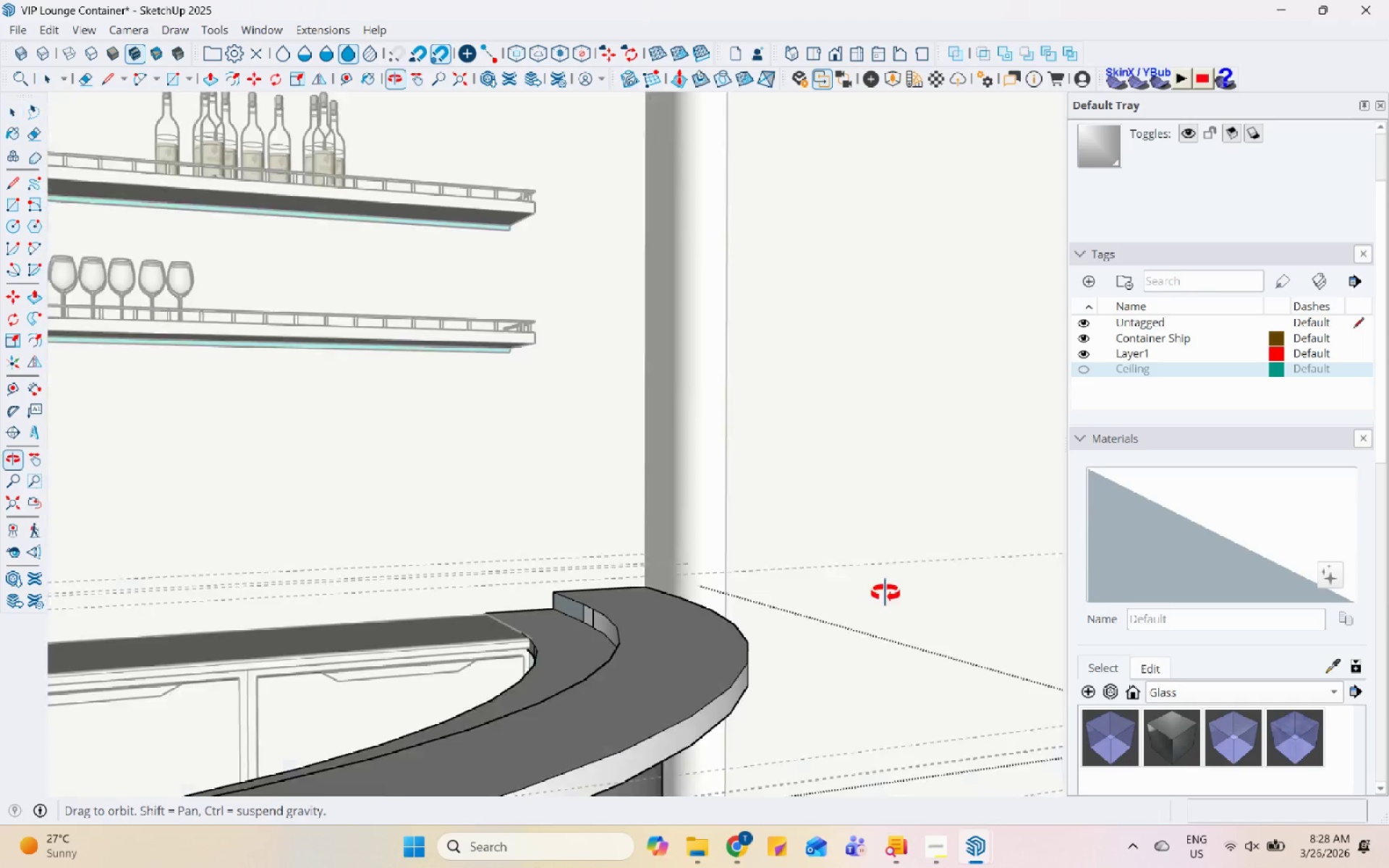 
key(Escape)
 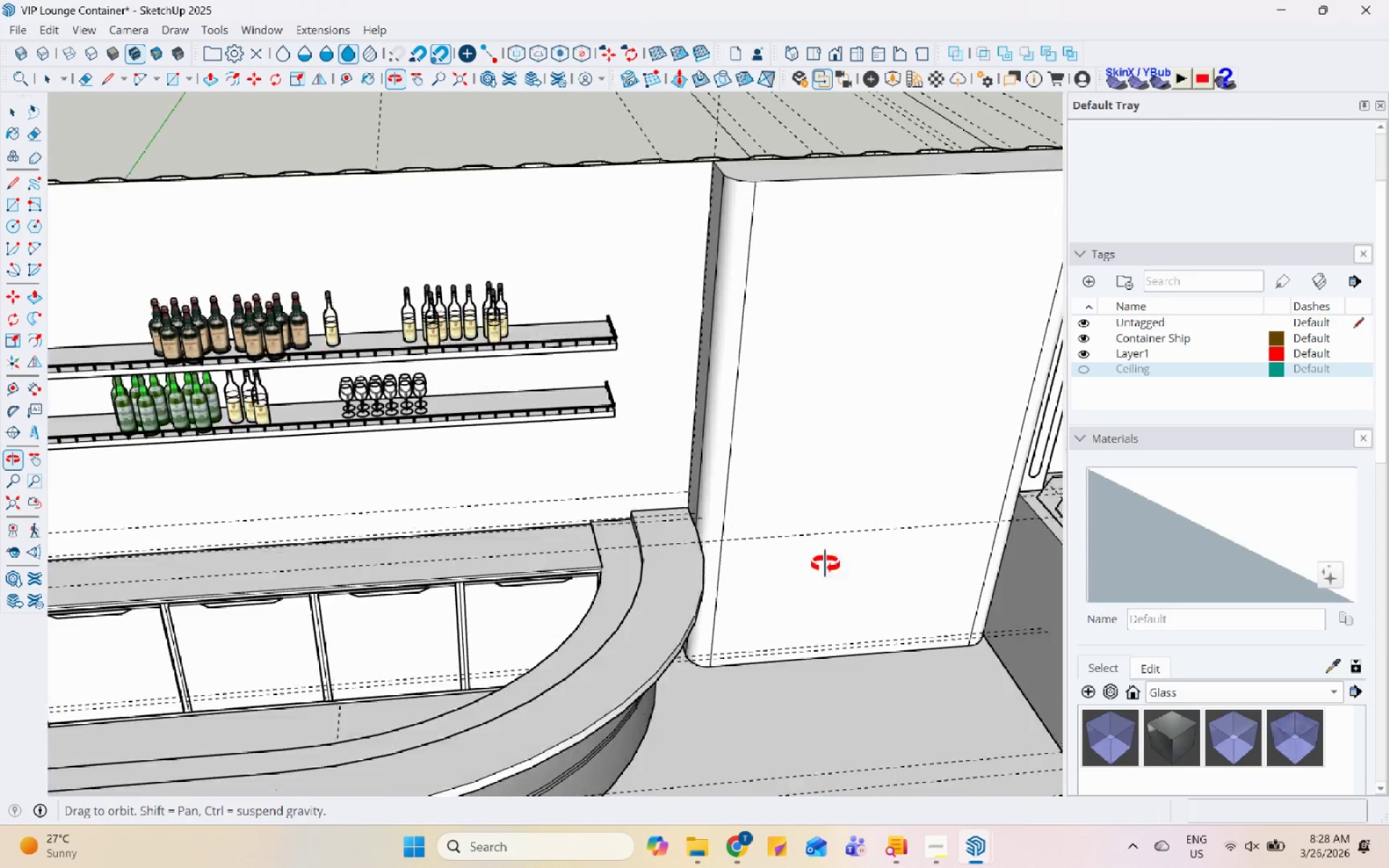 
scroll: coordinate [835, 573], scroll_direction: down, amount: 9.0
 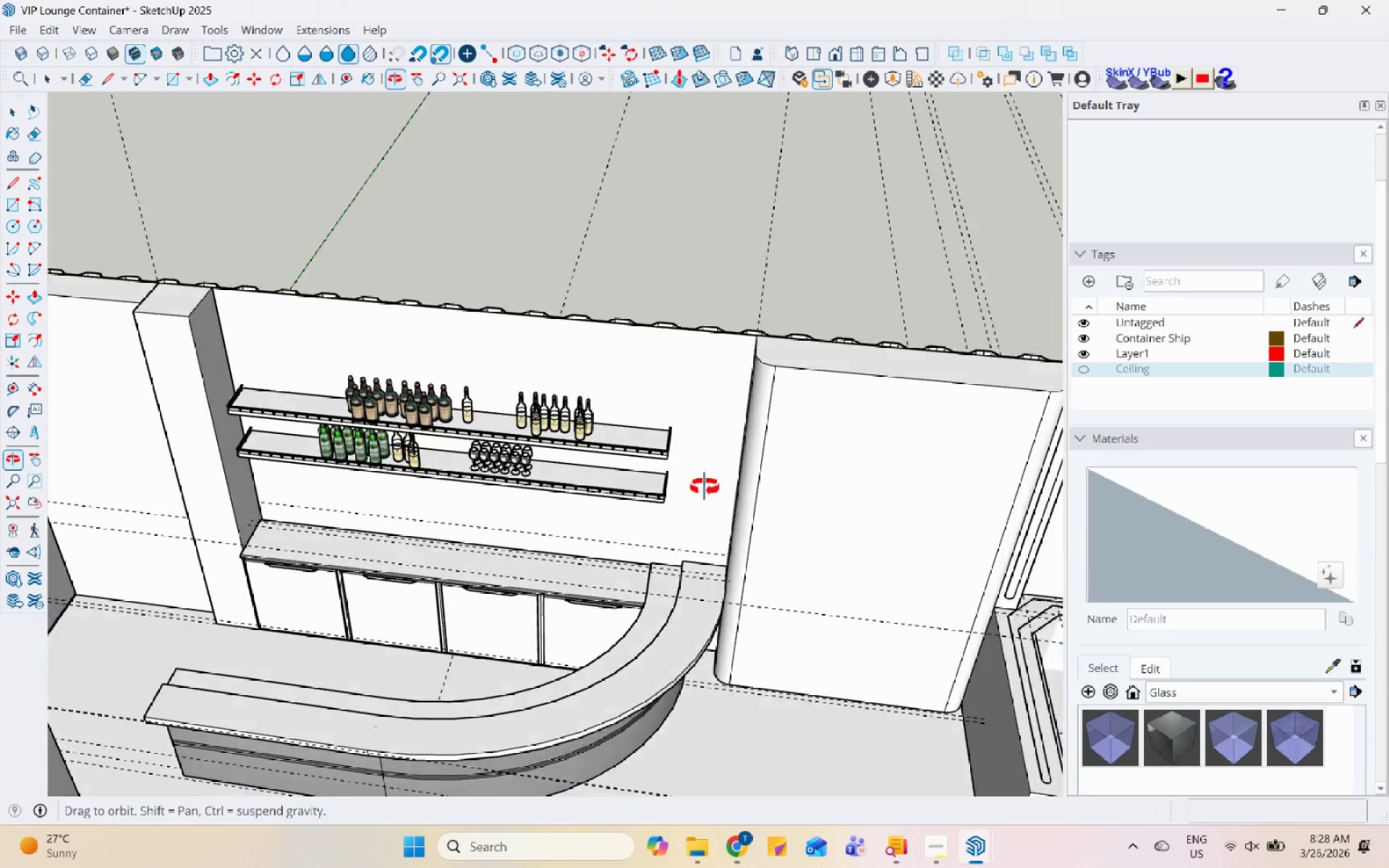 
scroll: coordinate [347, 358], scroll_direction: up, amount: 13.0
 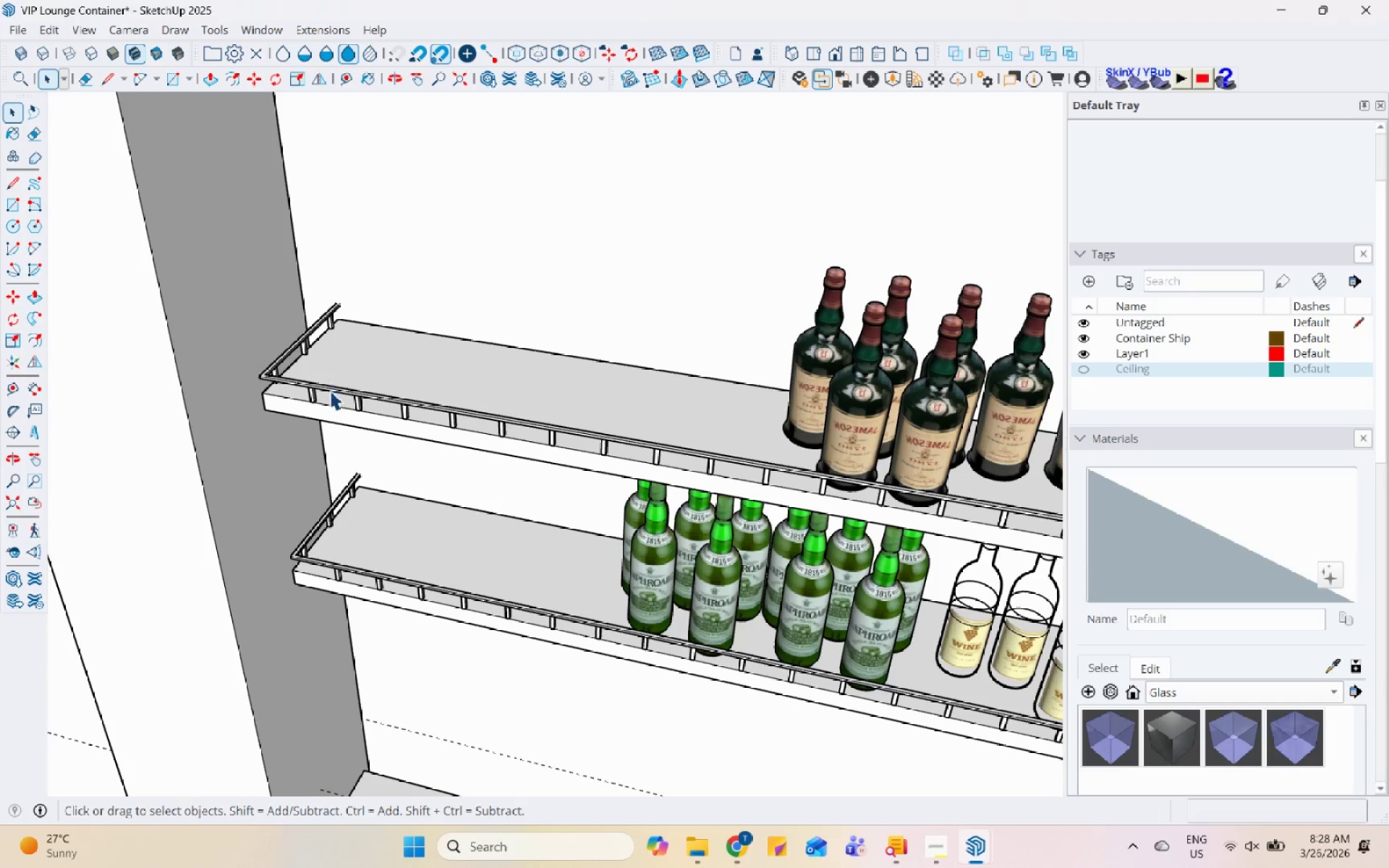 
scroll: coordinate [430, 414], scroll_direction: down, amount: 18.0
 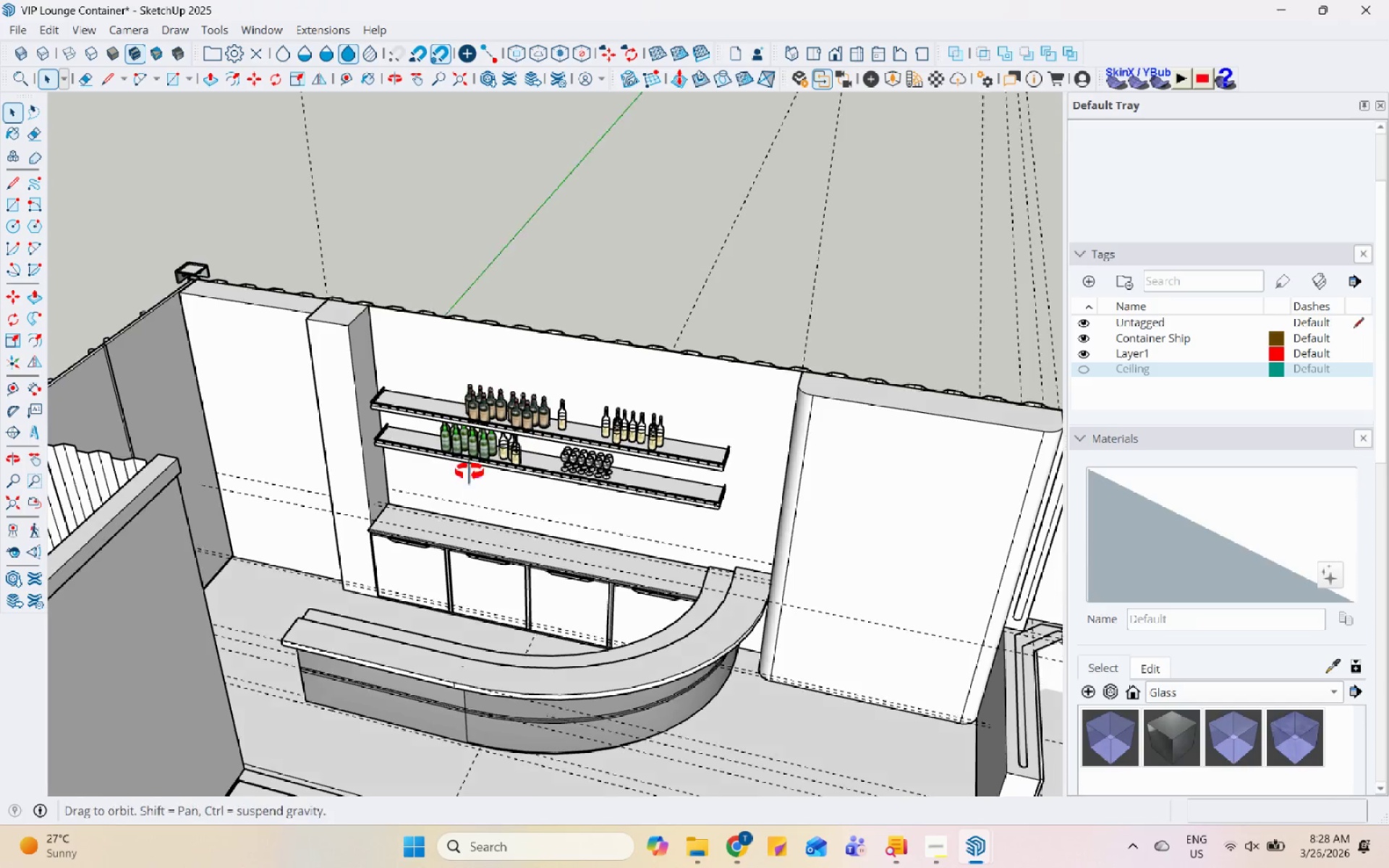 
key(Control+S)
 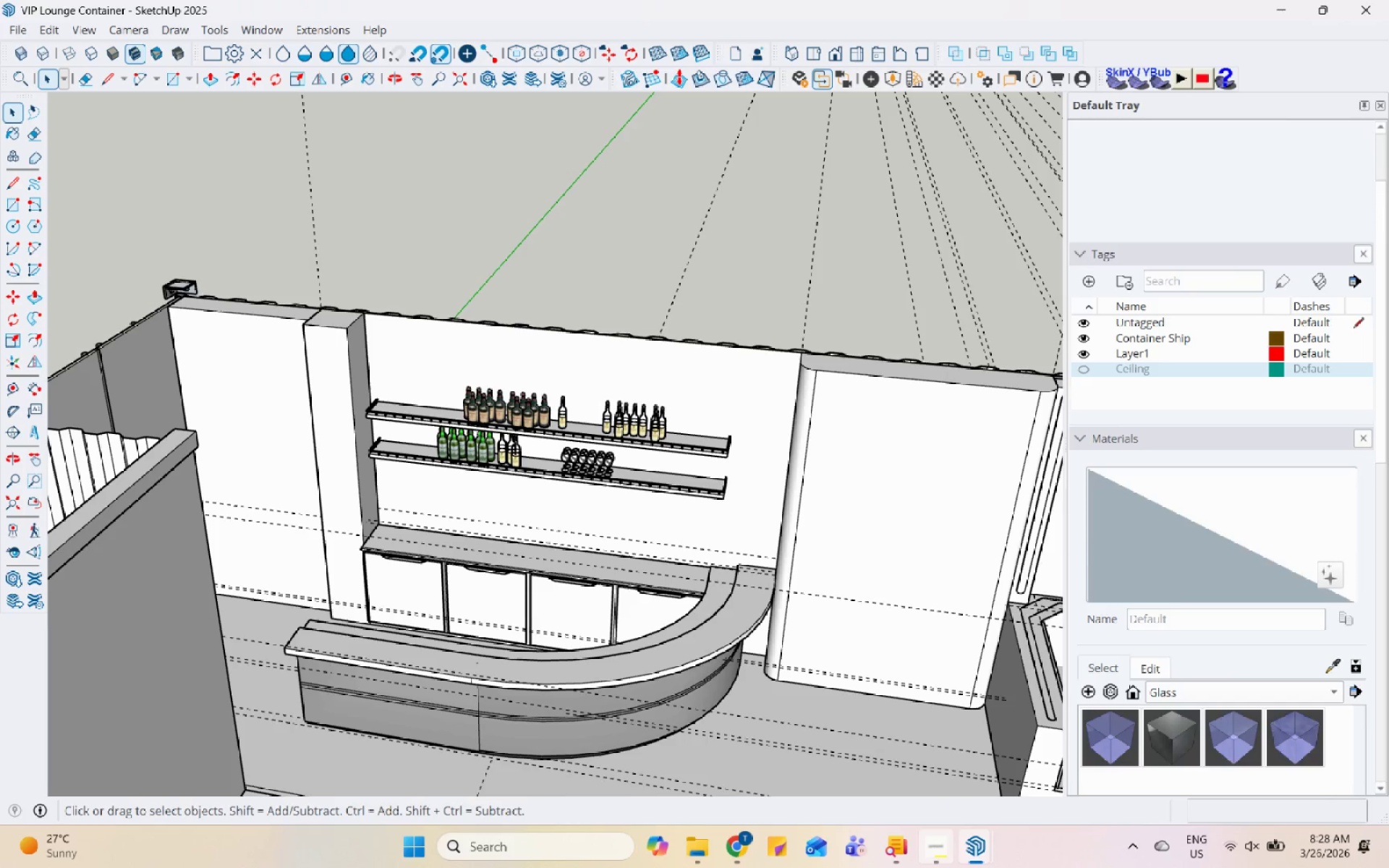 
left_click([922, 867])